 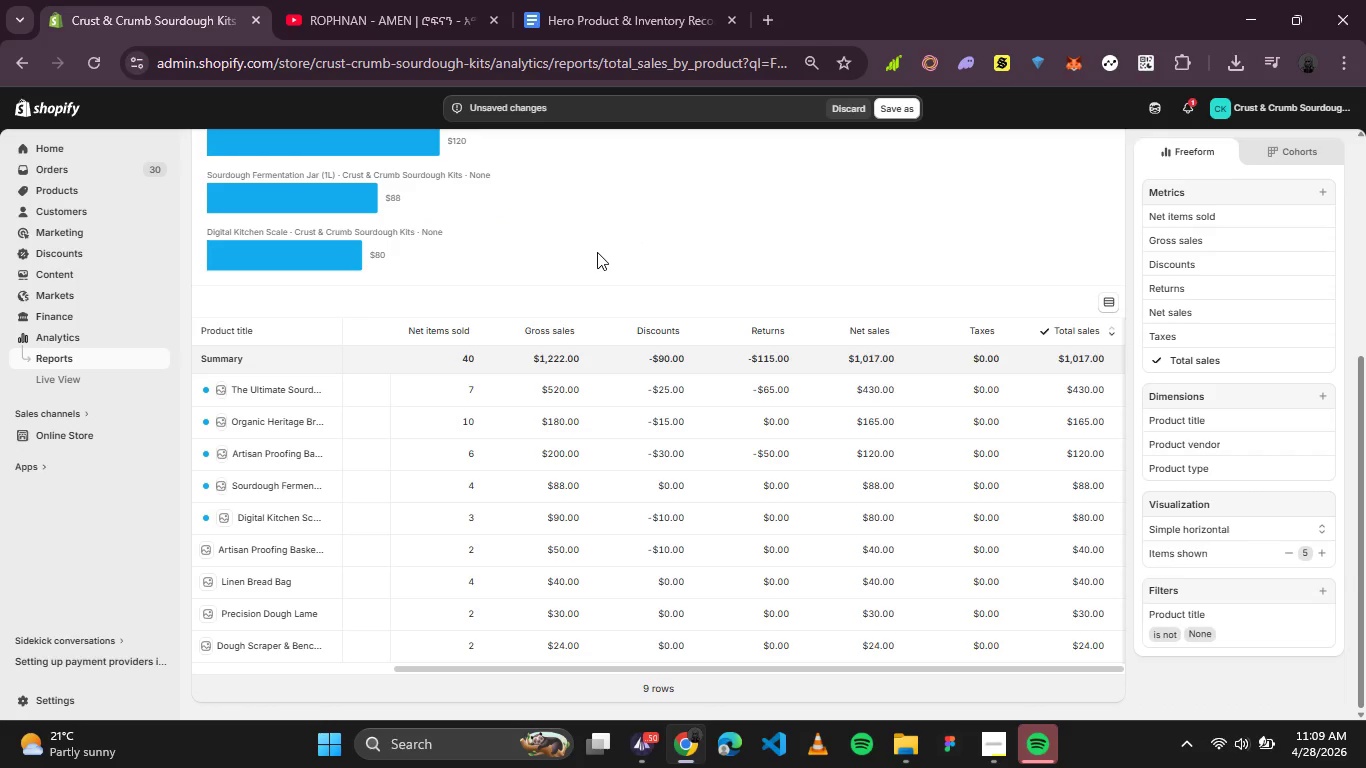 
scroll: coordinate [642, 320], scroll_direction: up, amount: 2.0
 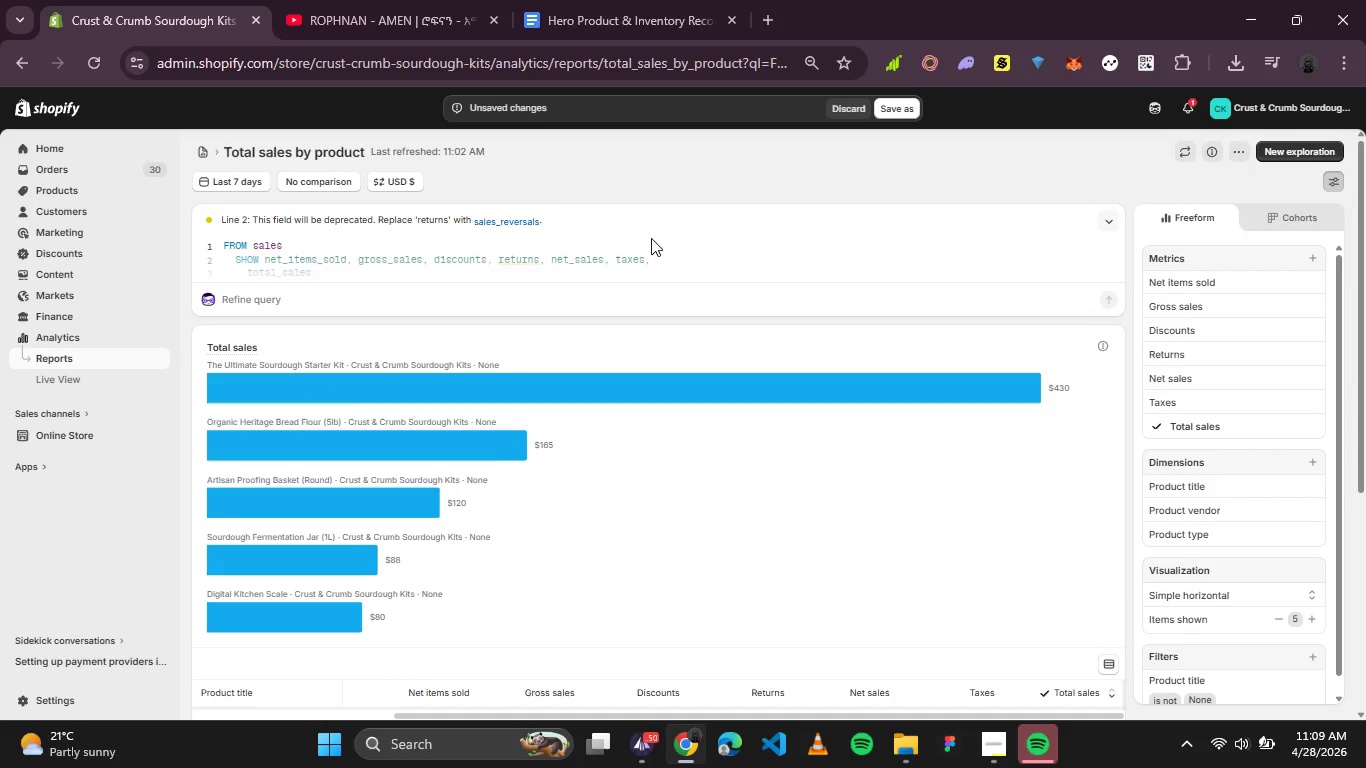 
wait(8.27)
 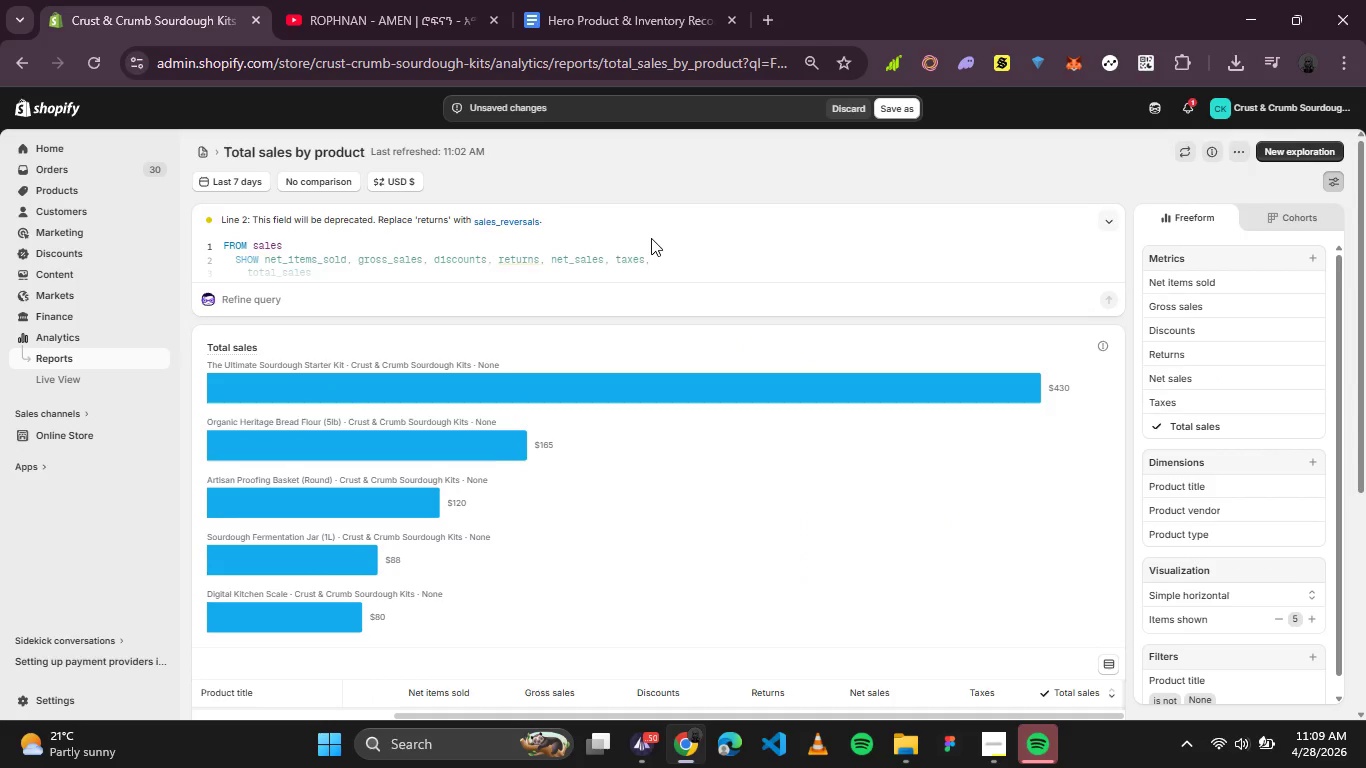 
left_click([633, 0])
 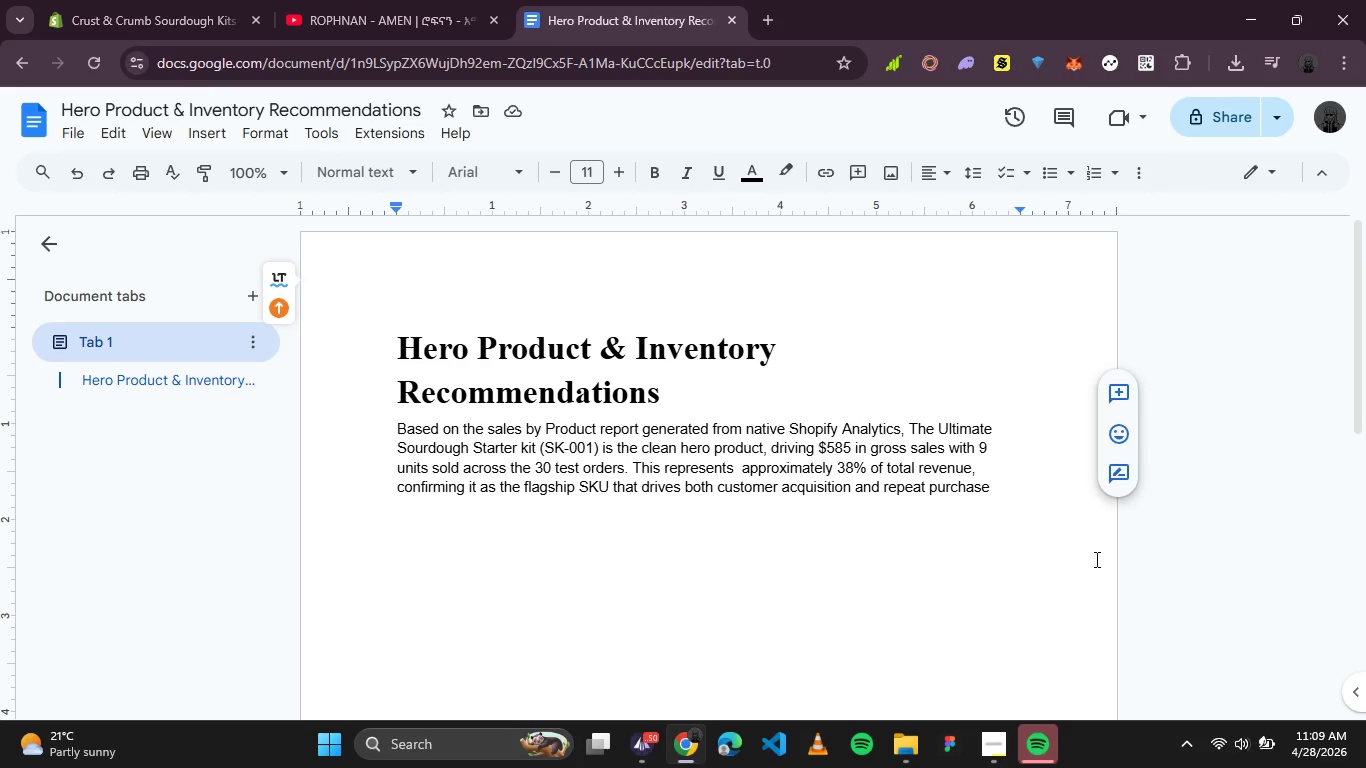 
wait(8.7)
 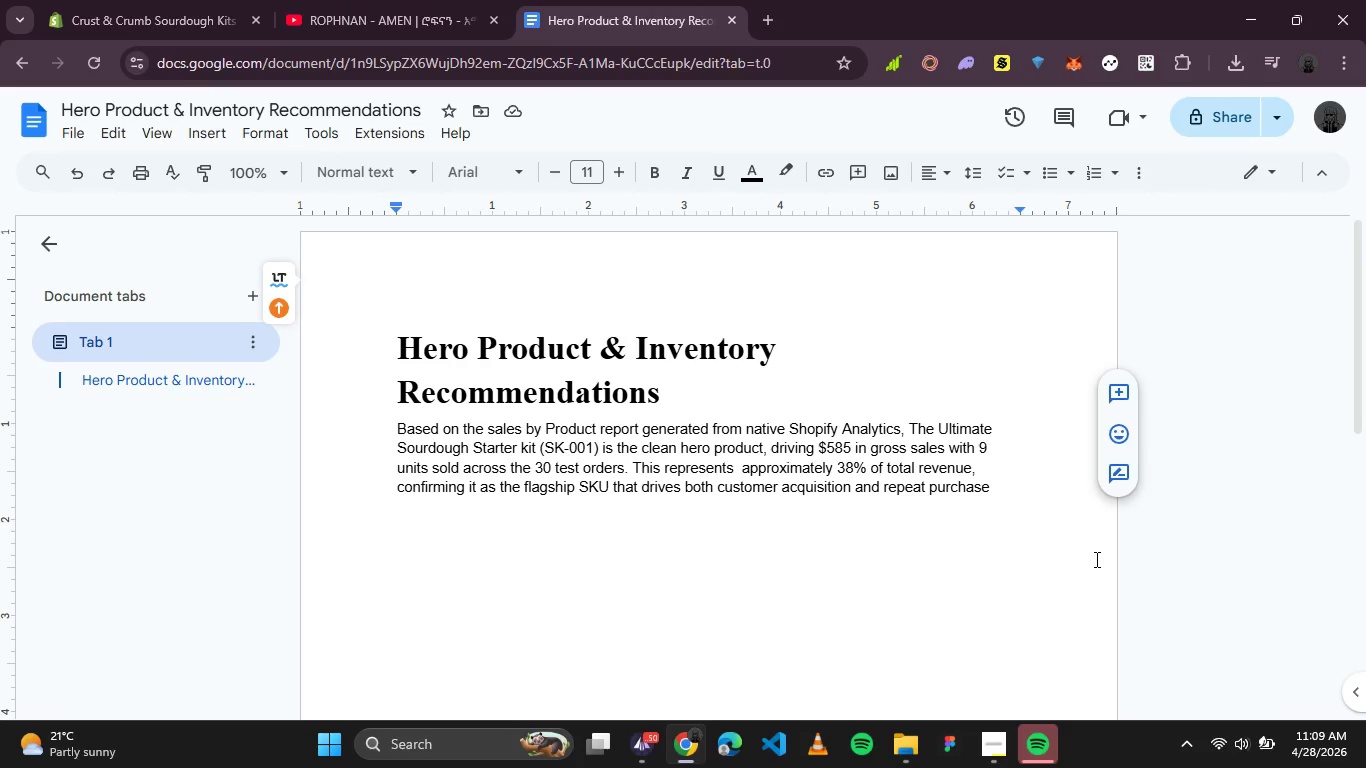 
key(Backspace)
 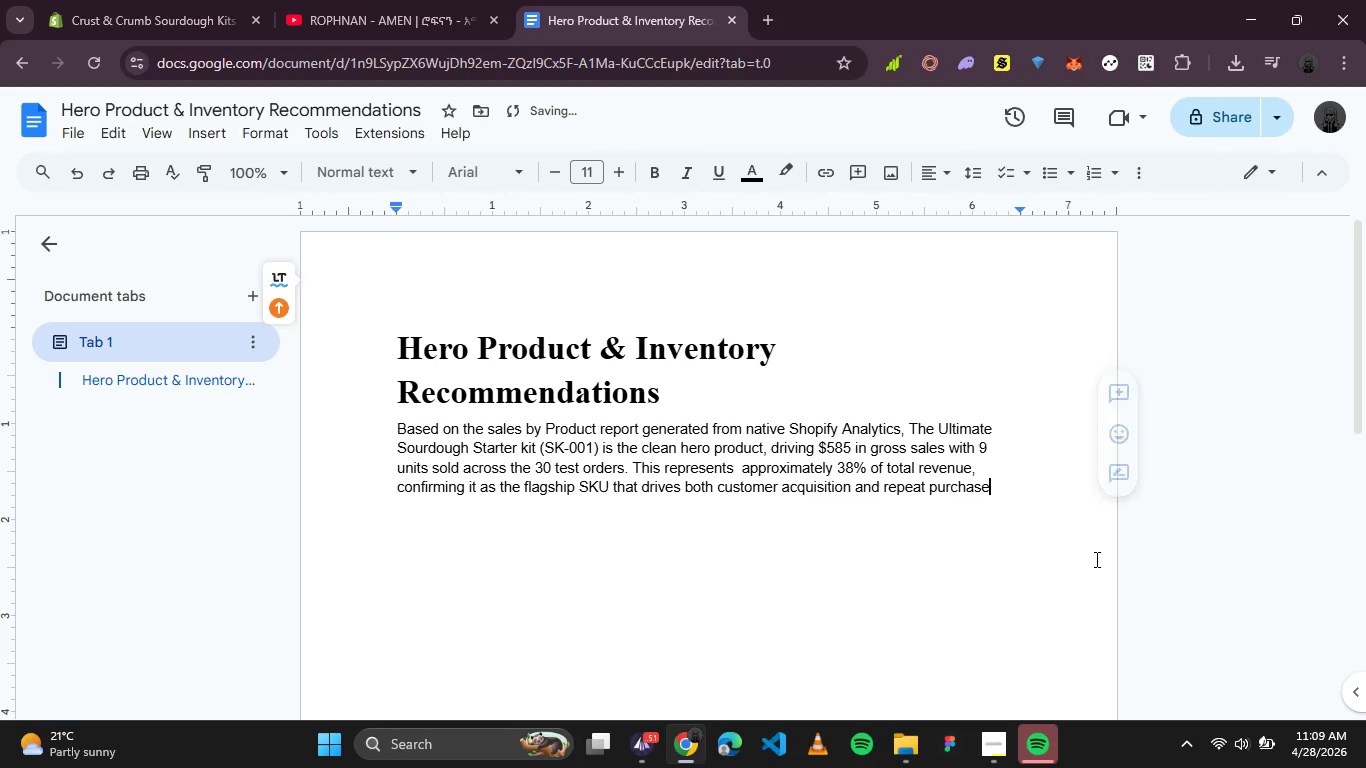 
key(S)
 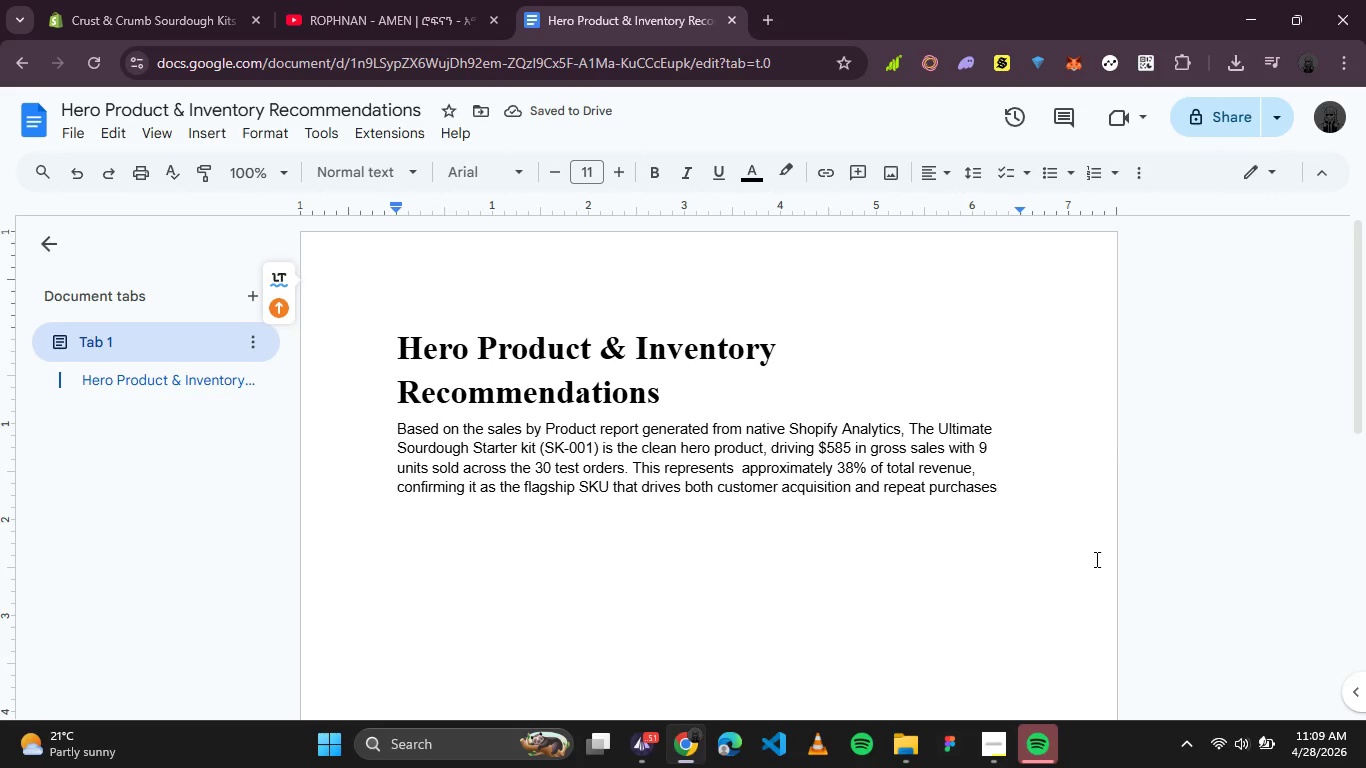 
type(. The 7)
 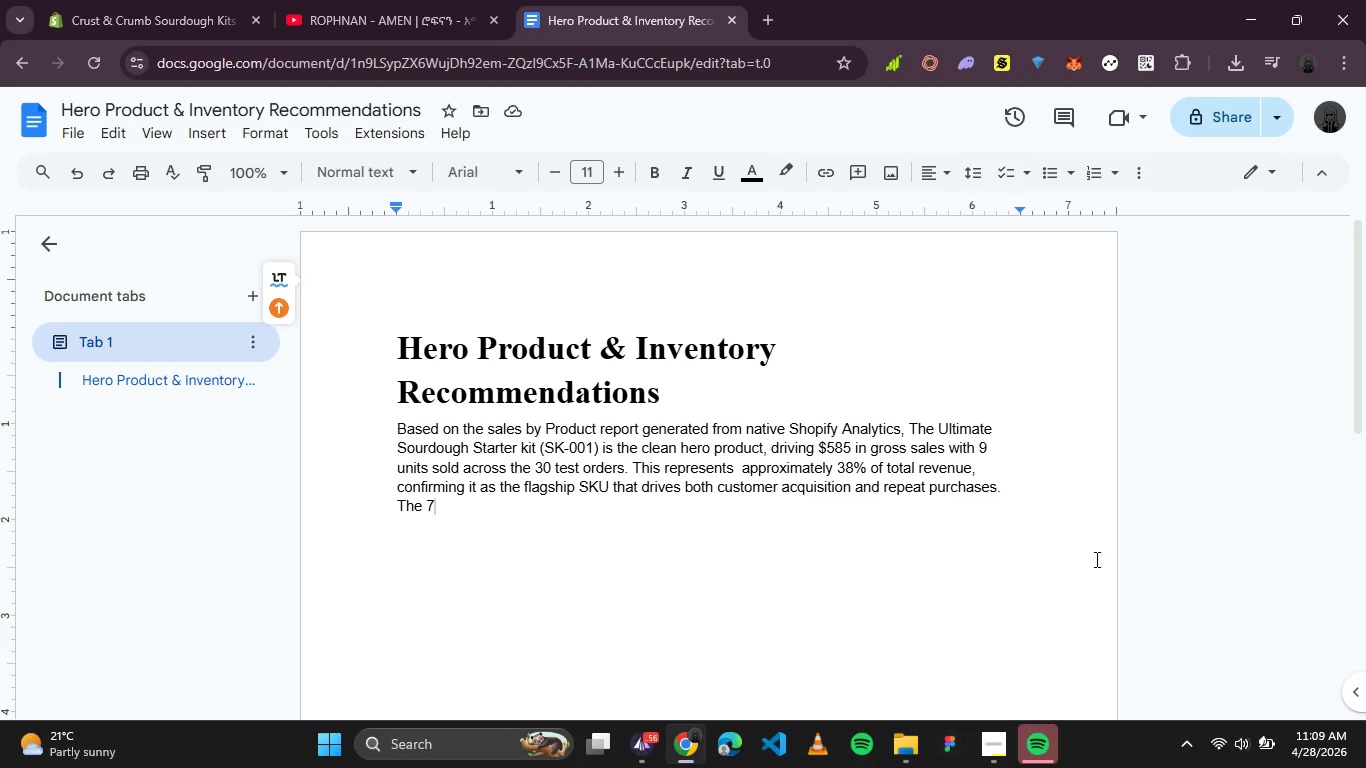 
wait(23.7)
 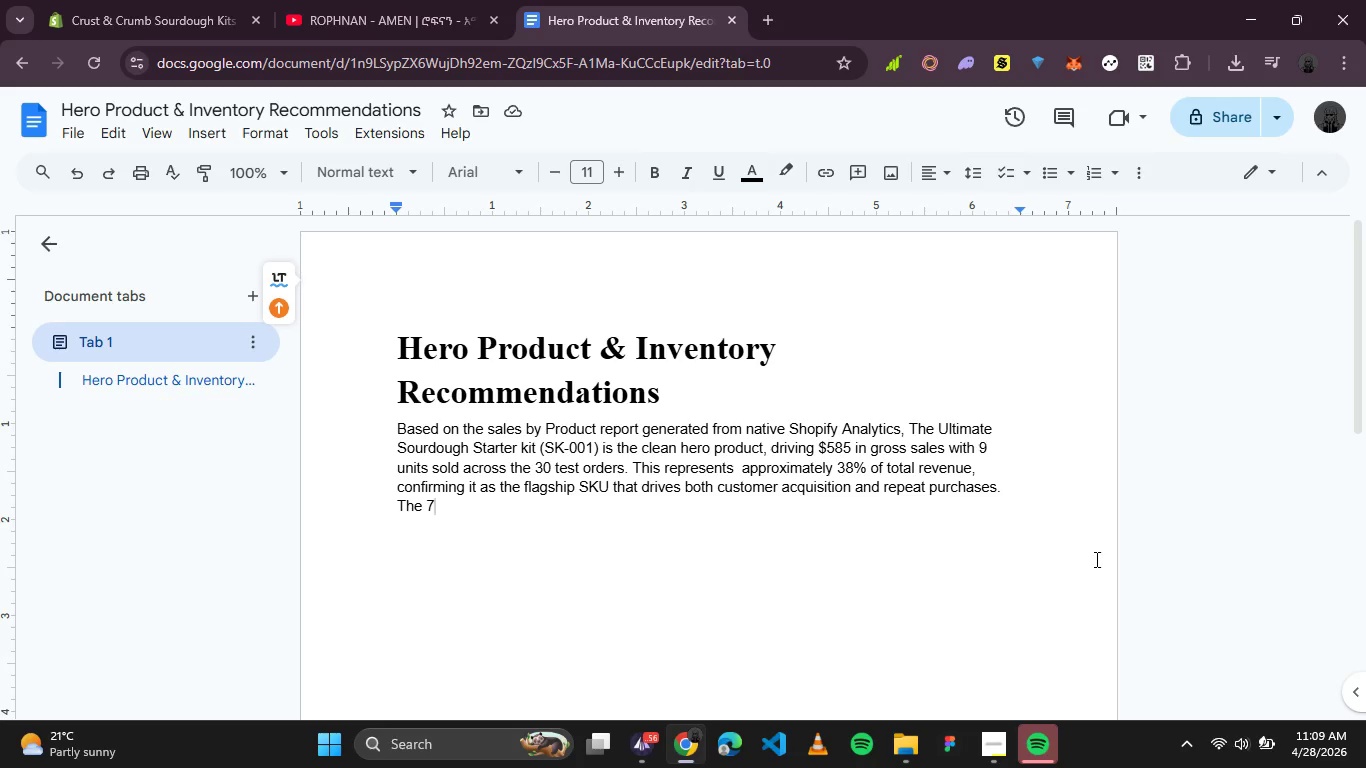 
left_click([984, 753])